 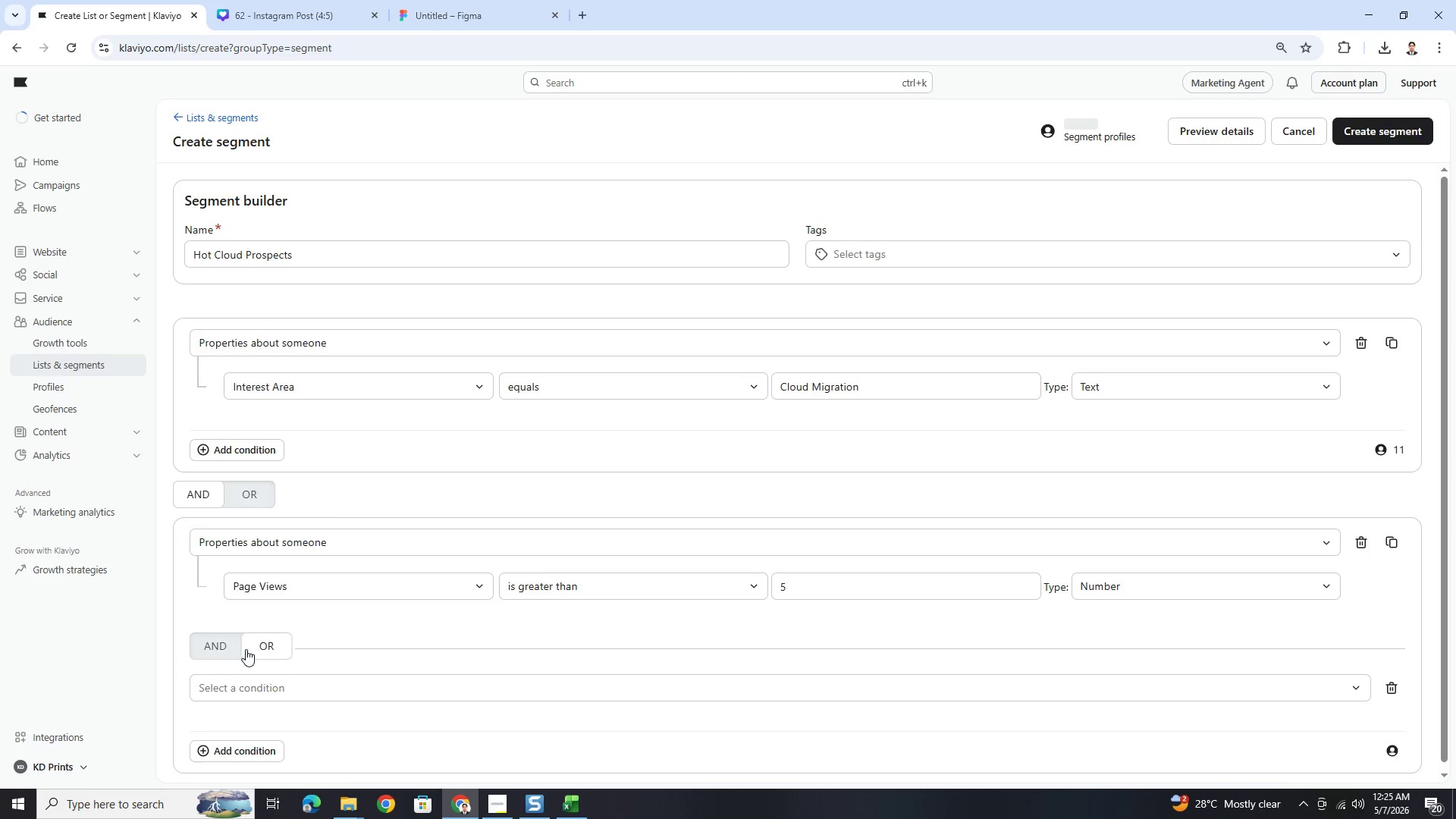 
left_click([224, 649])
 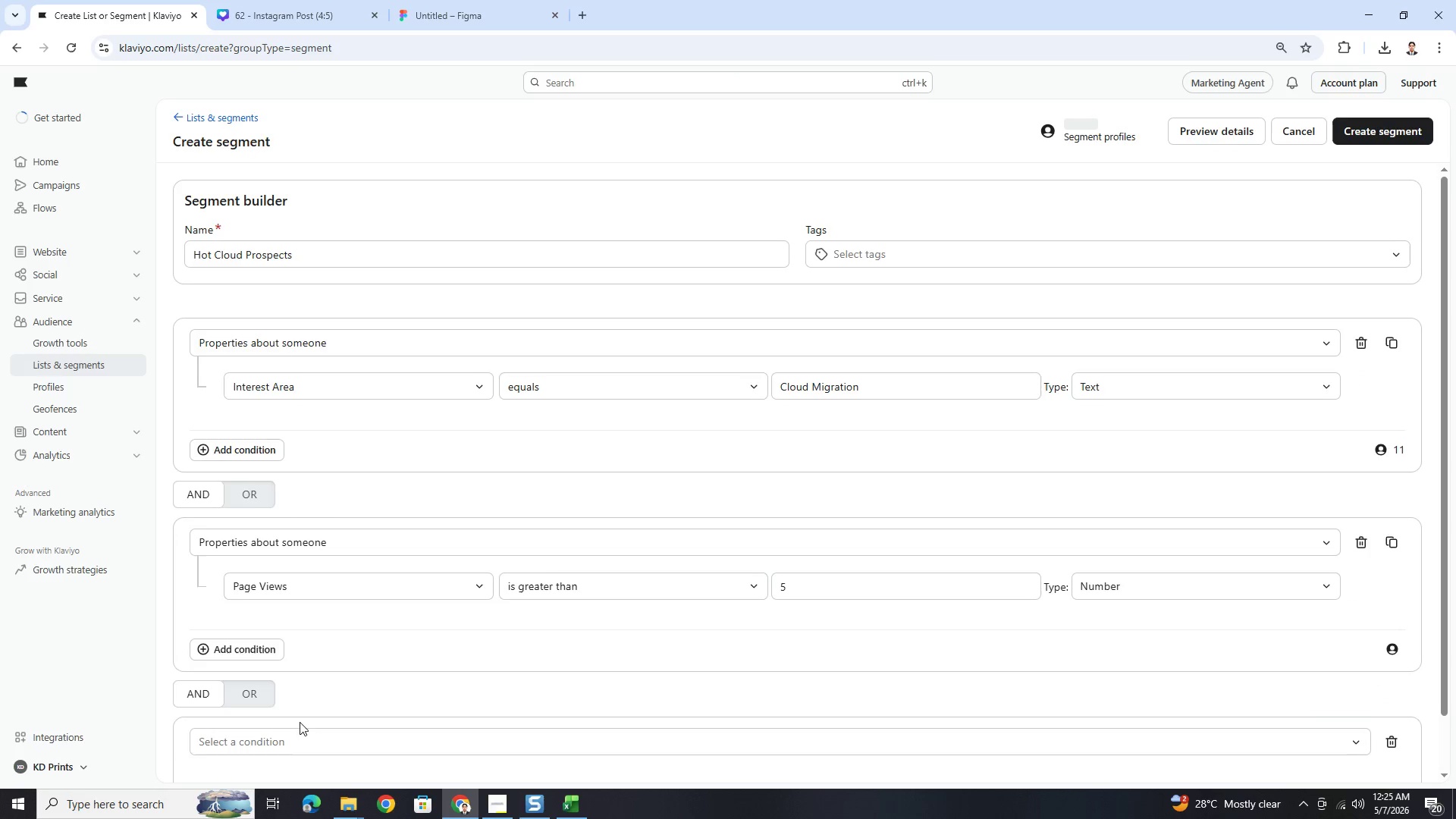 
left_click([303, 734])
 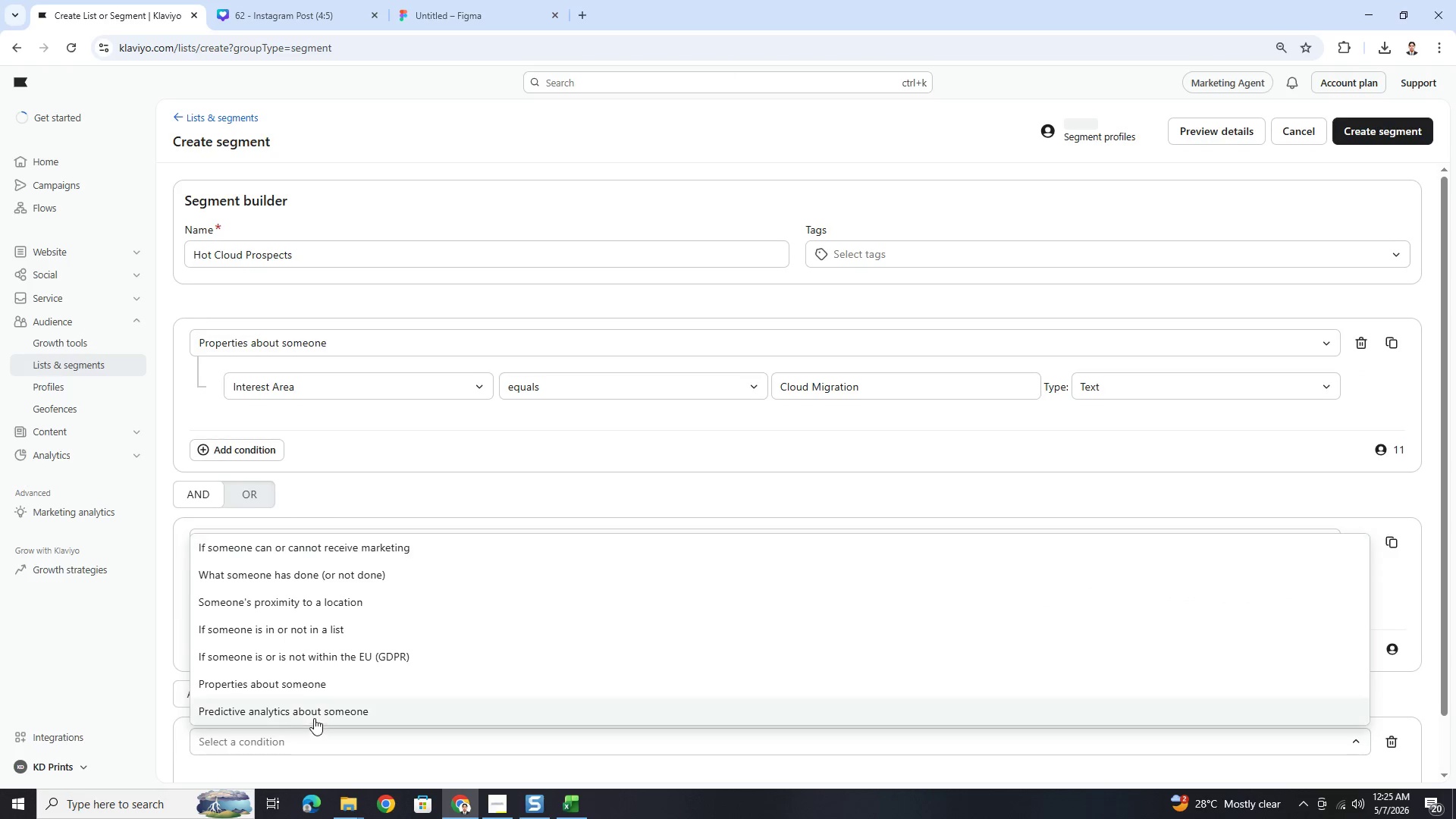 
key(Alt+AltLeft)
 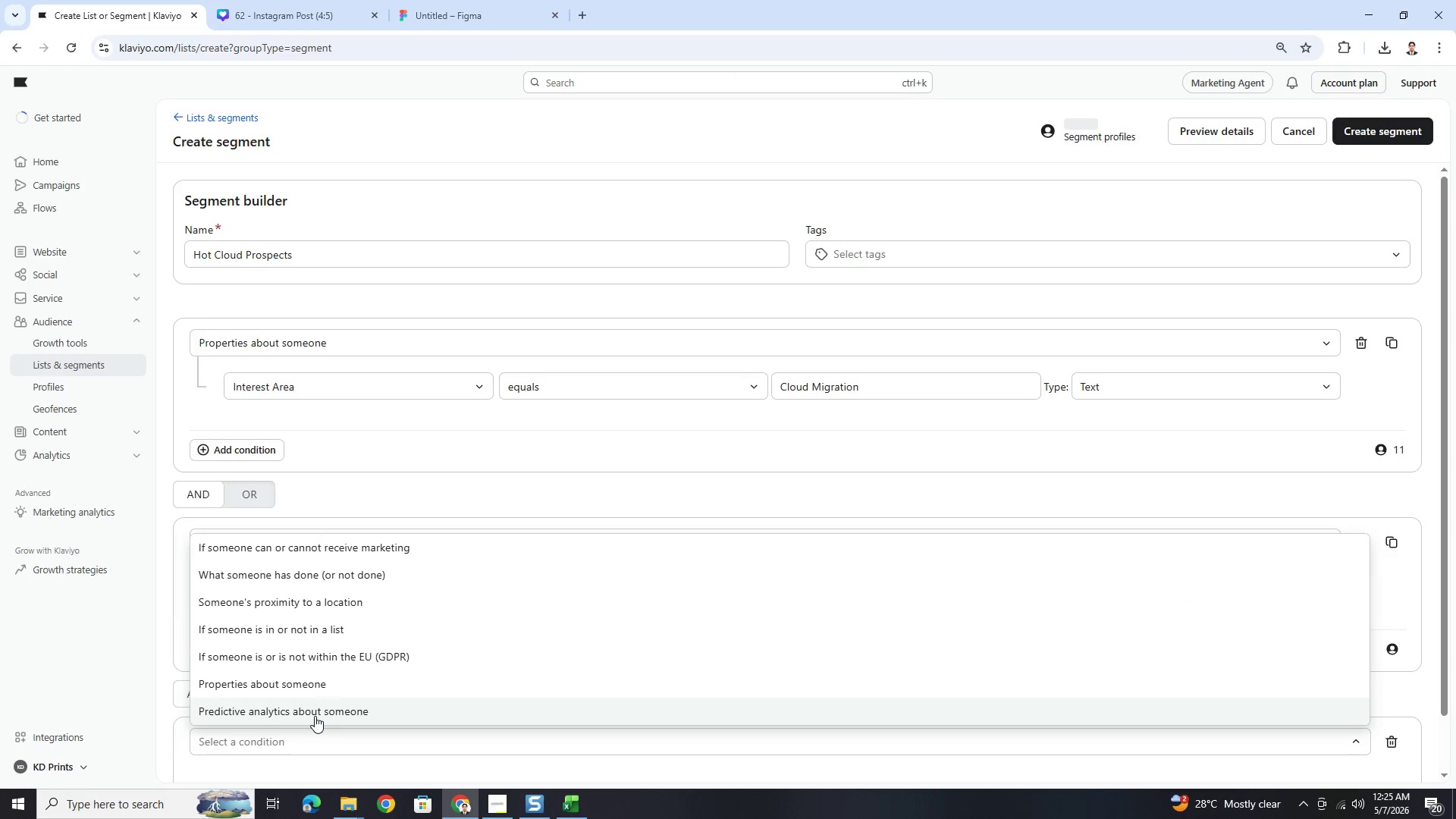 
key(Alt+Tab)